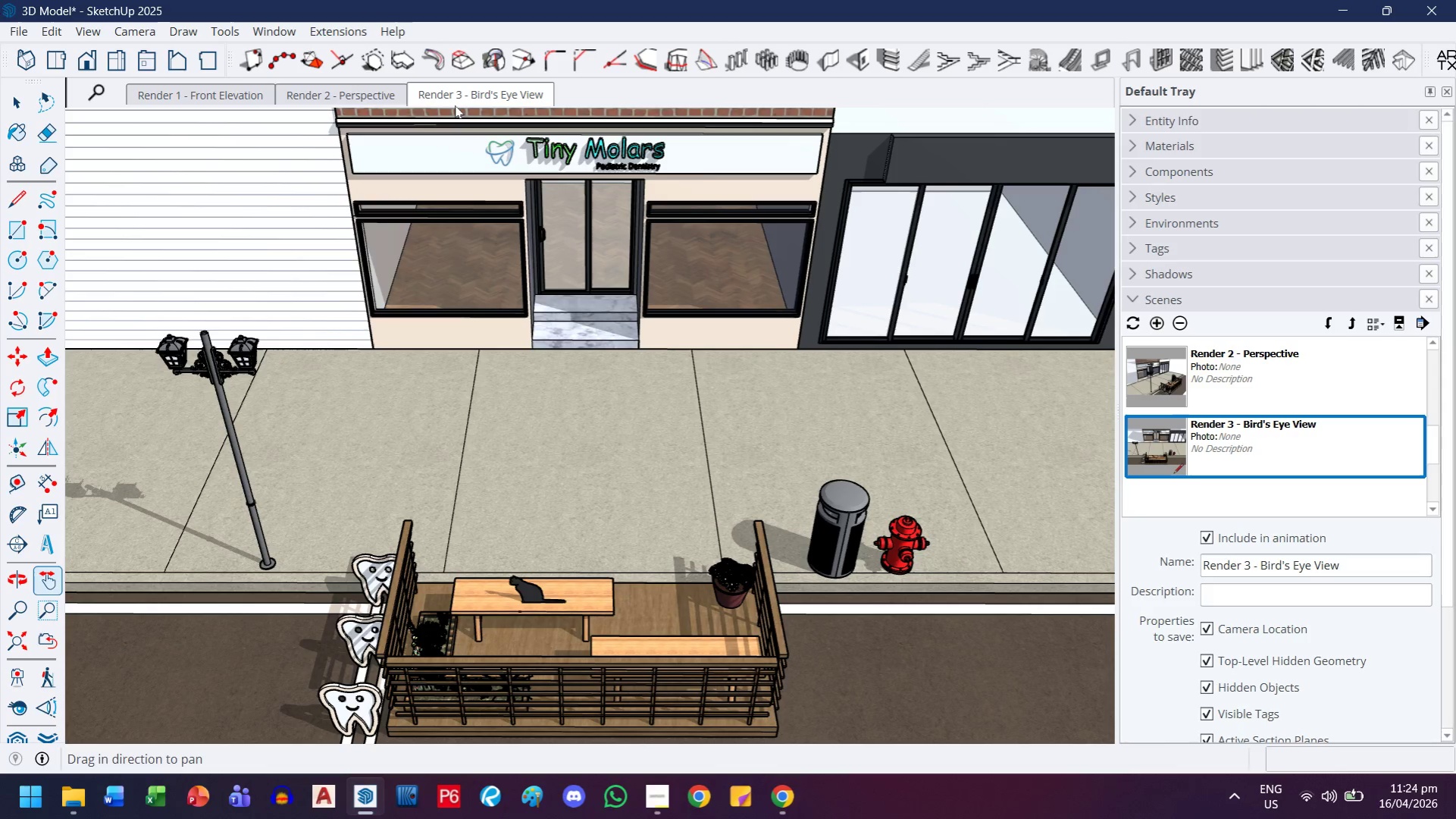 
left_click([1291, 374])
 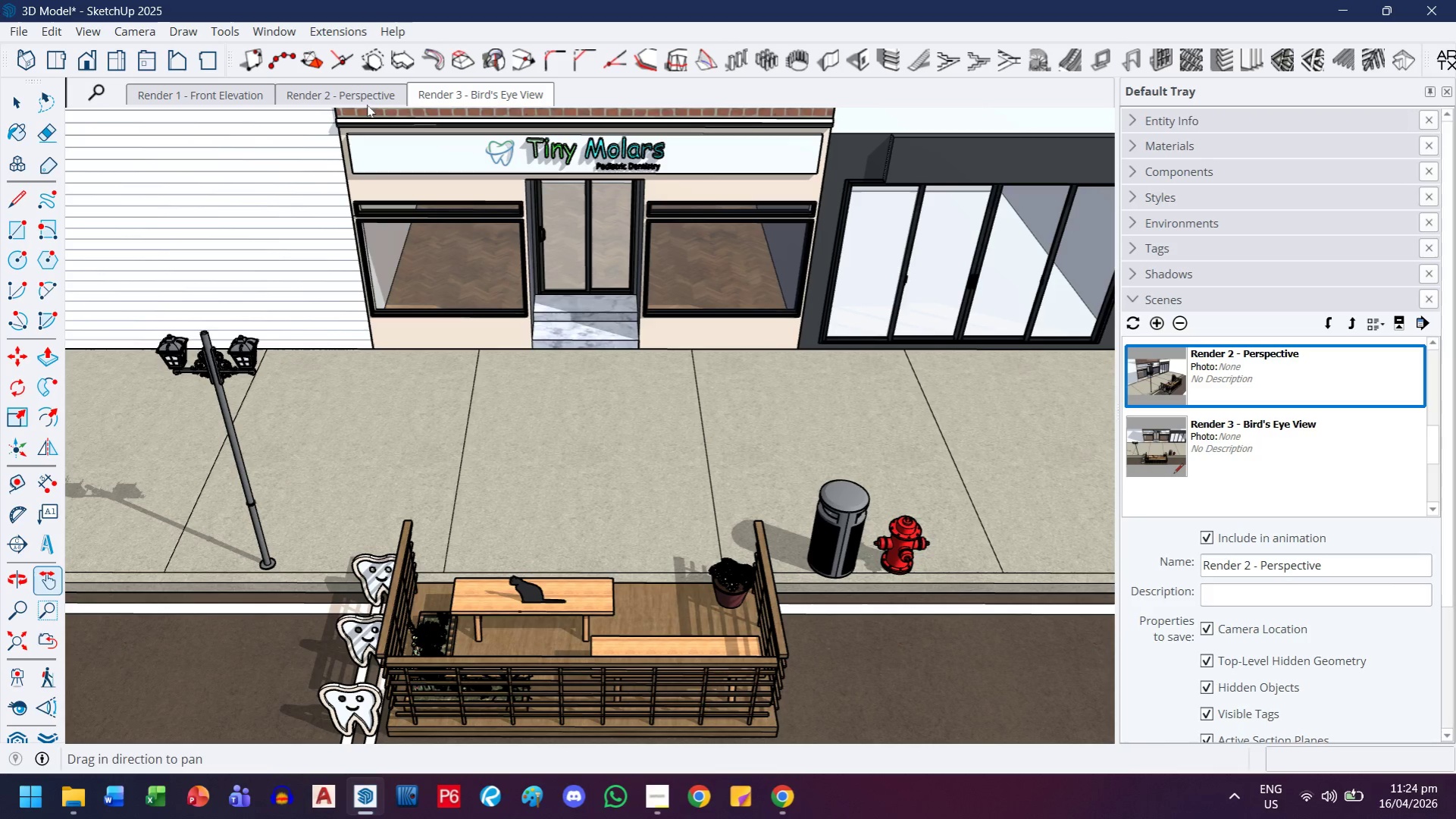 
mouse_move([368, 125])
 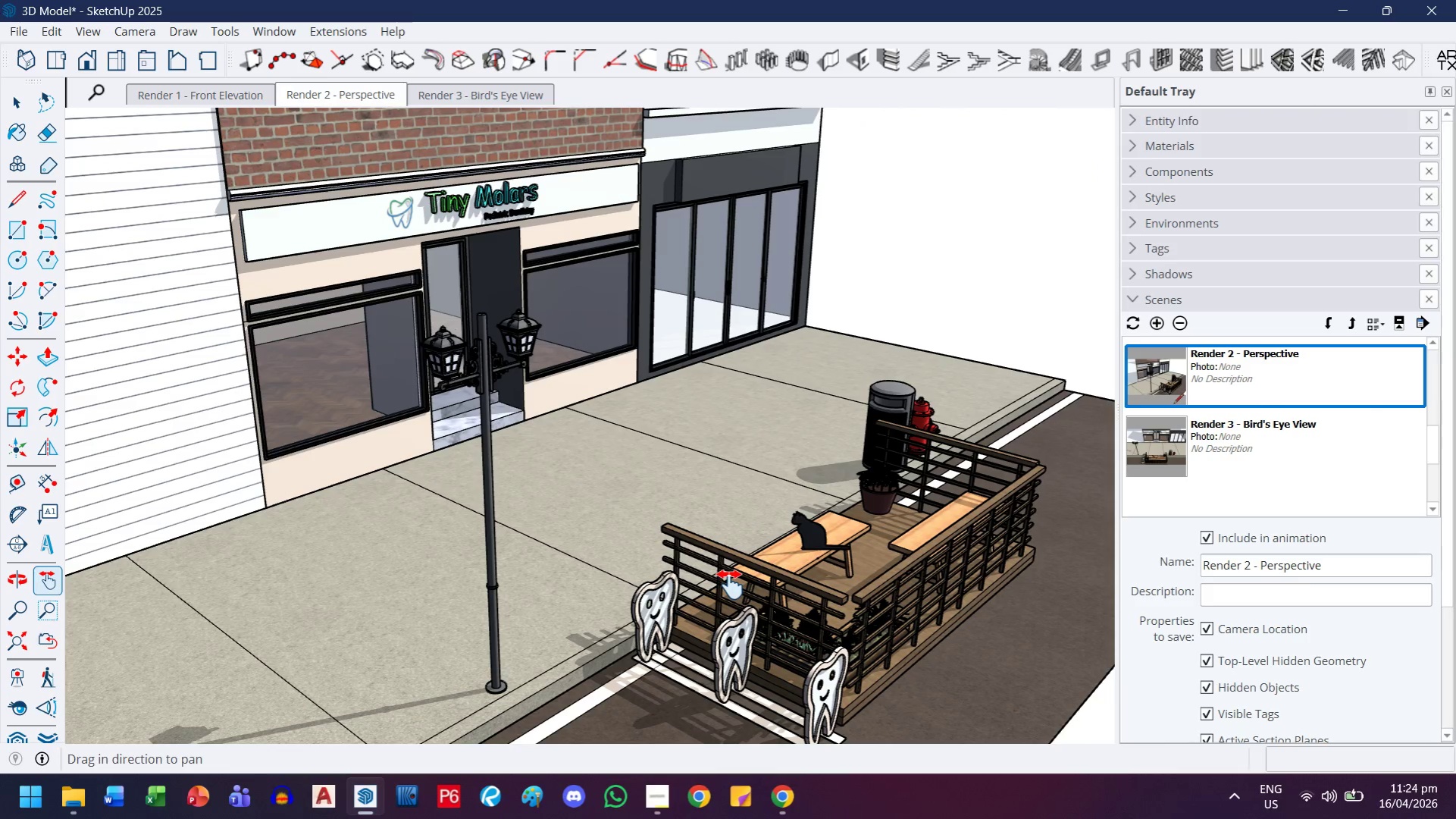 
scroll: coordinate [730, 584], scroll_direction: down, amount: 1.0
 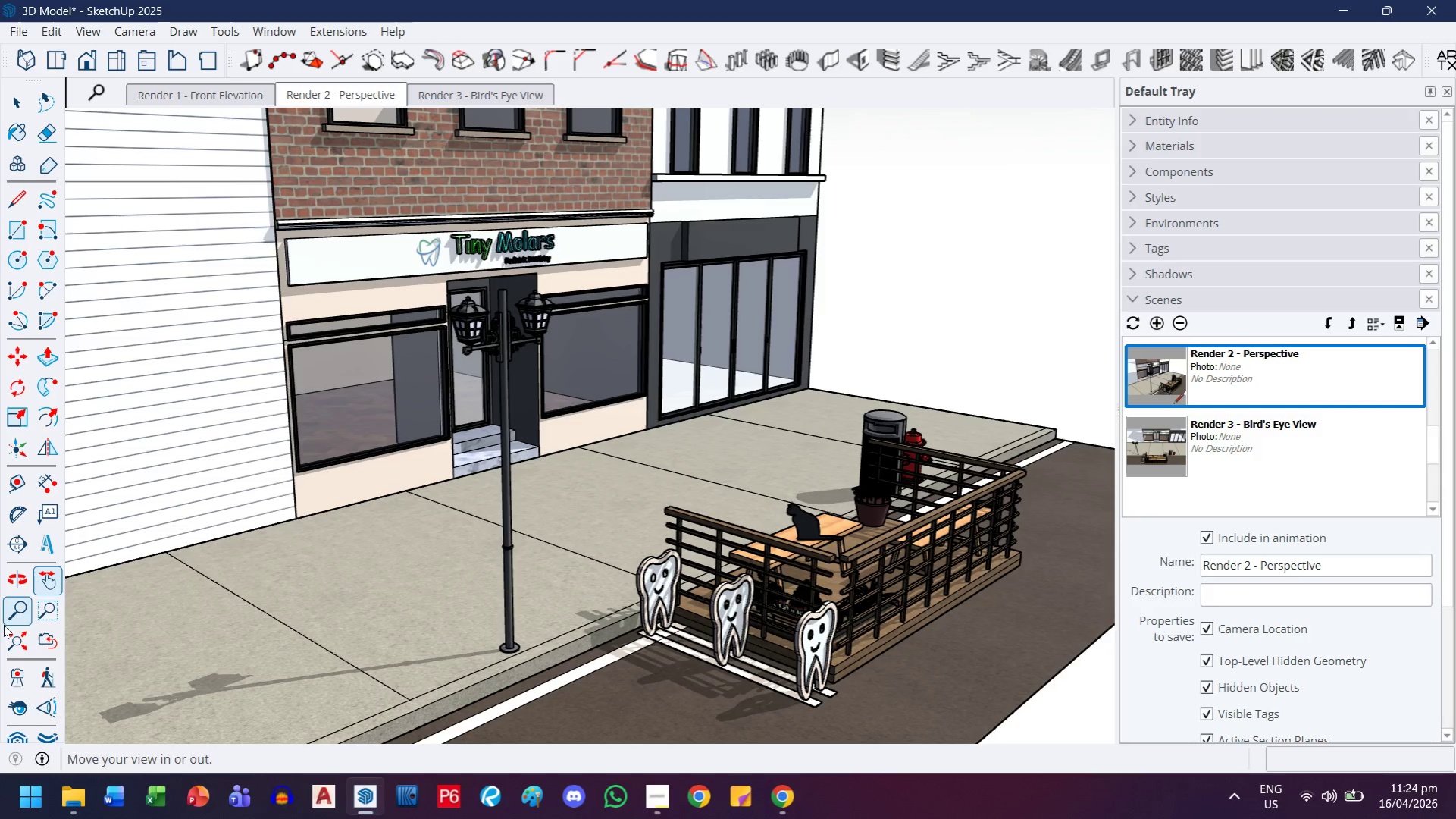 
wait(5.88)
 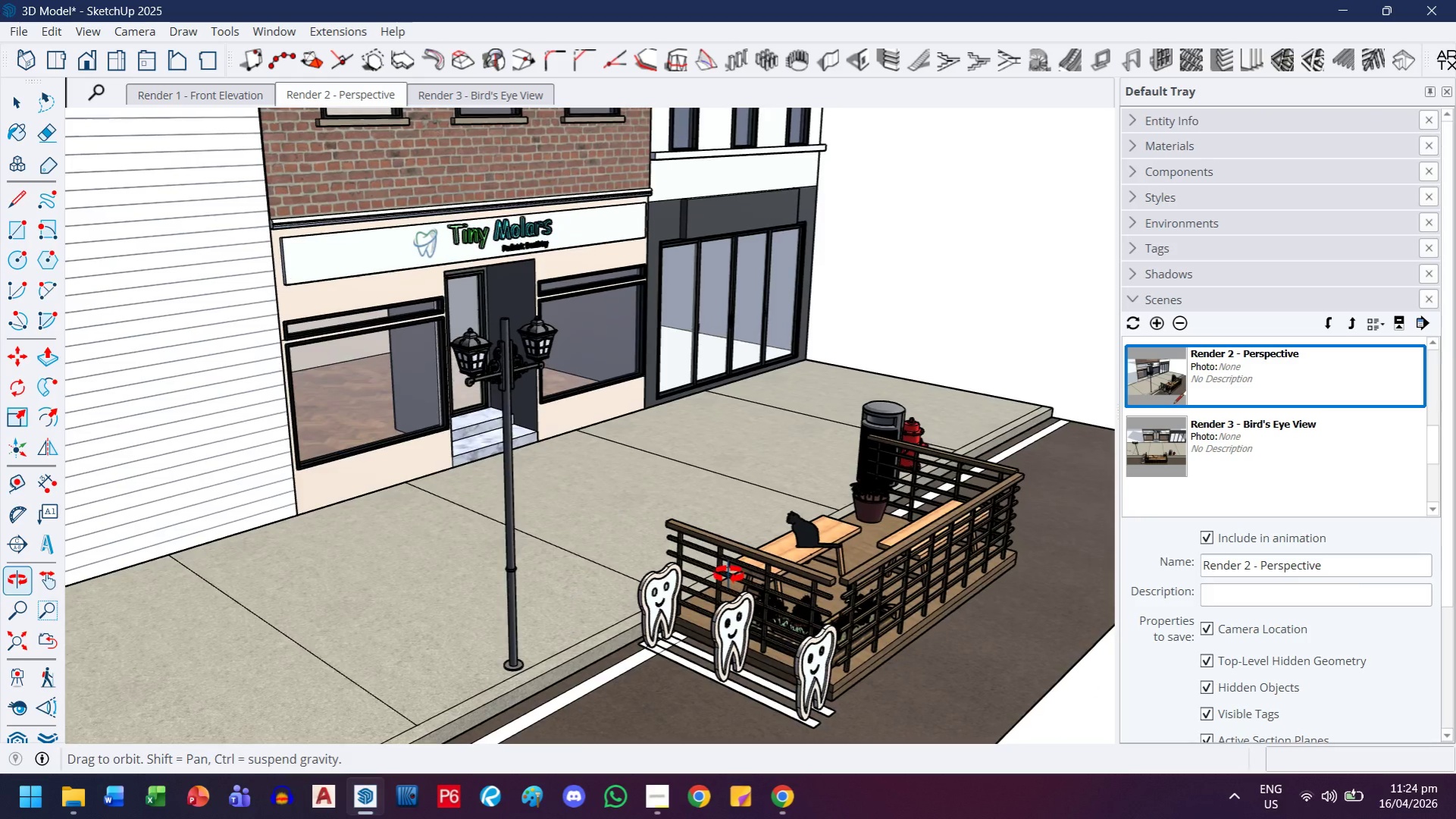 
left_click([39, 617])
 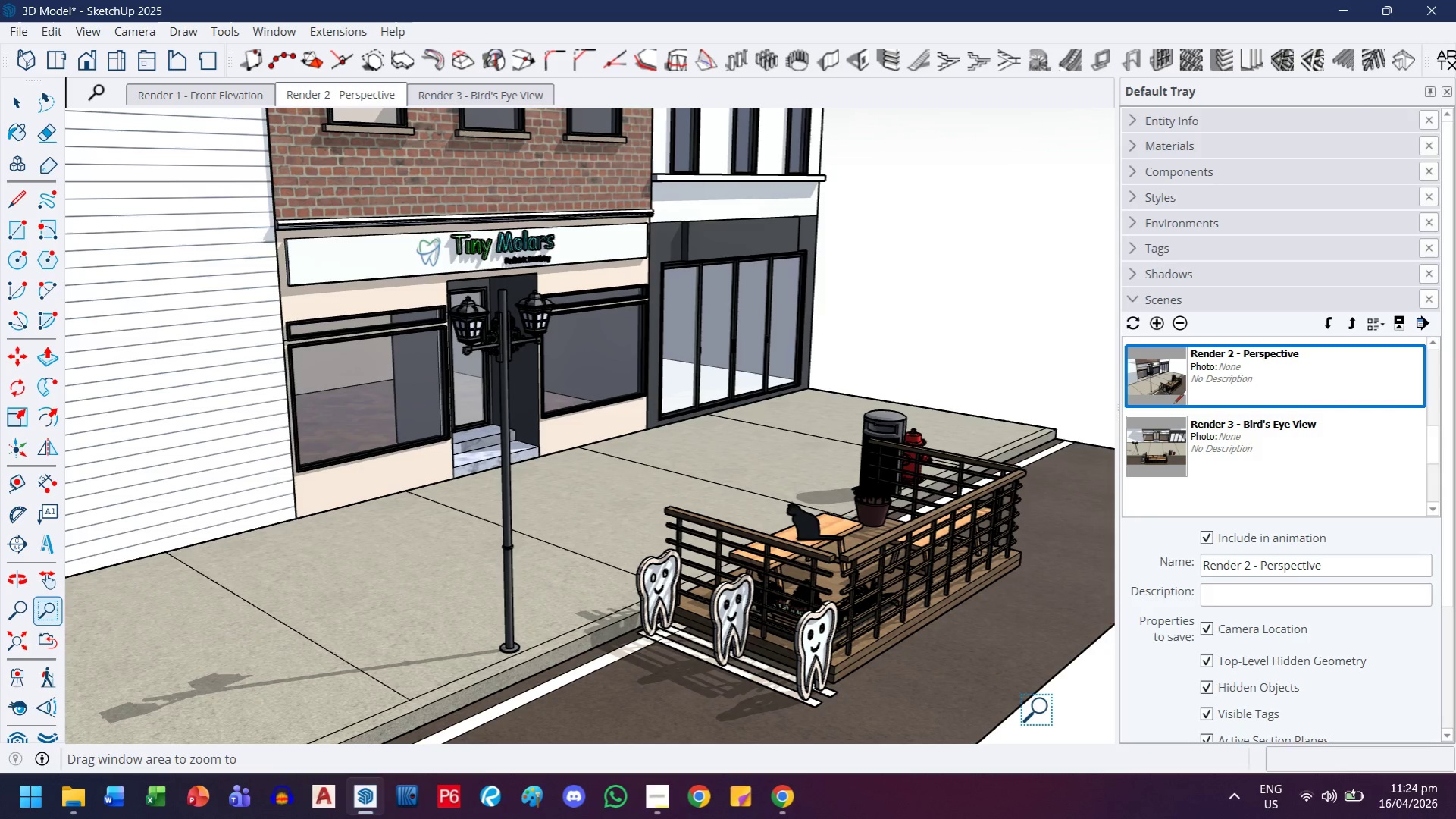 
left_click_drag(start_coordinate=[1062, 717], to_coordinate=[166, 122])
 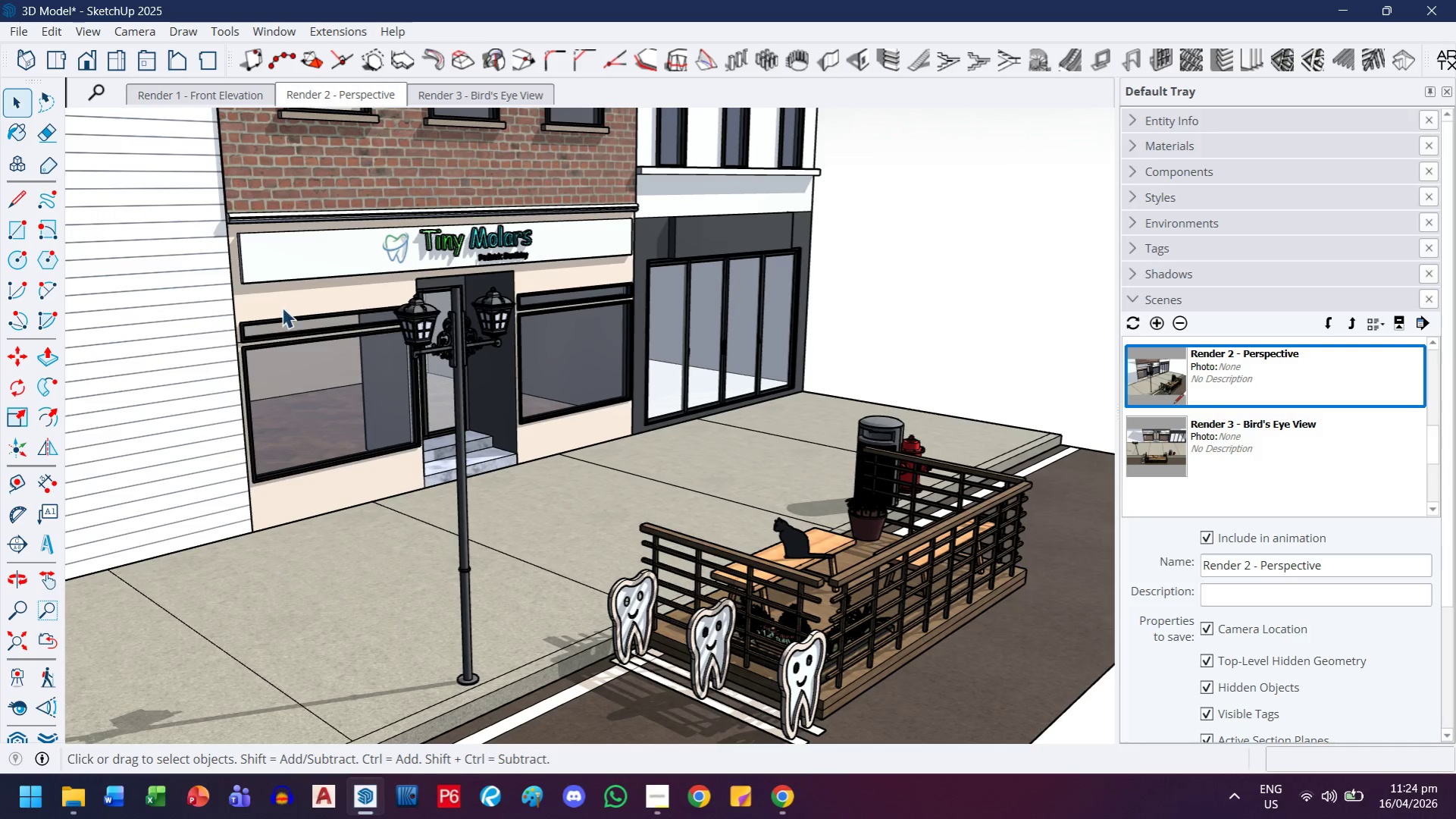 
key(H)
 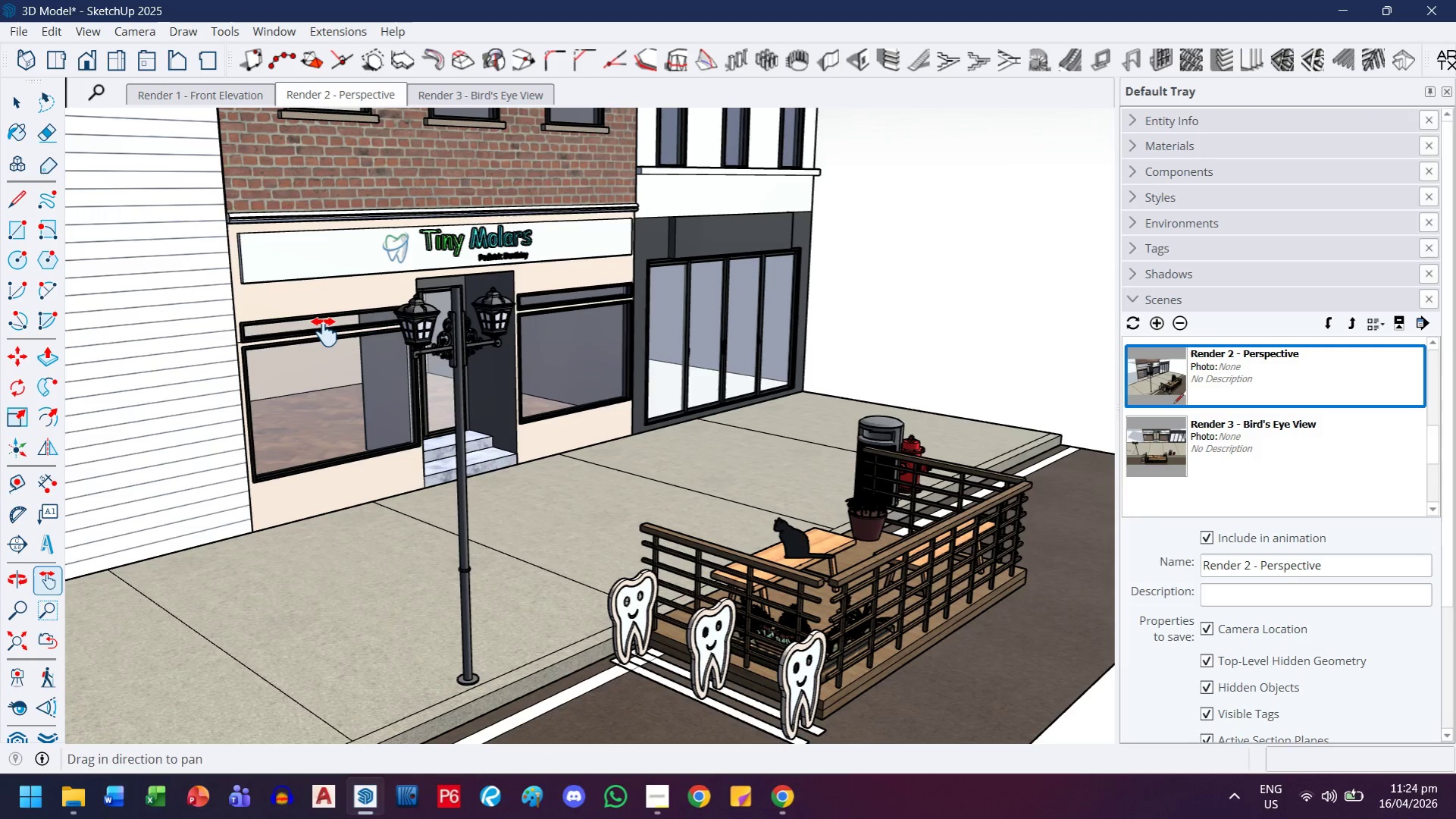 
left_click_drag(start_coordinate=[324, 332], to_coordinate=[365, 314])
 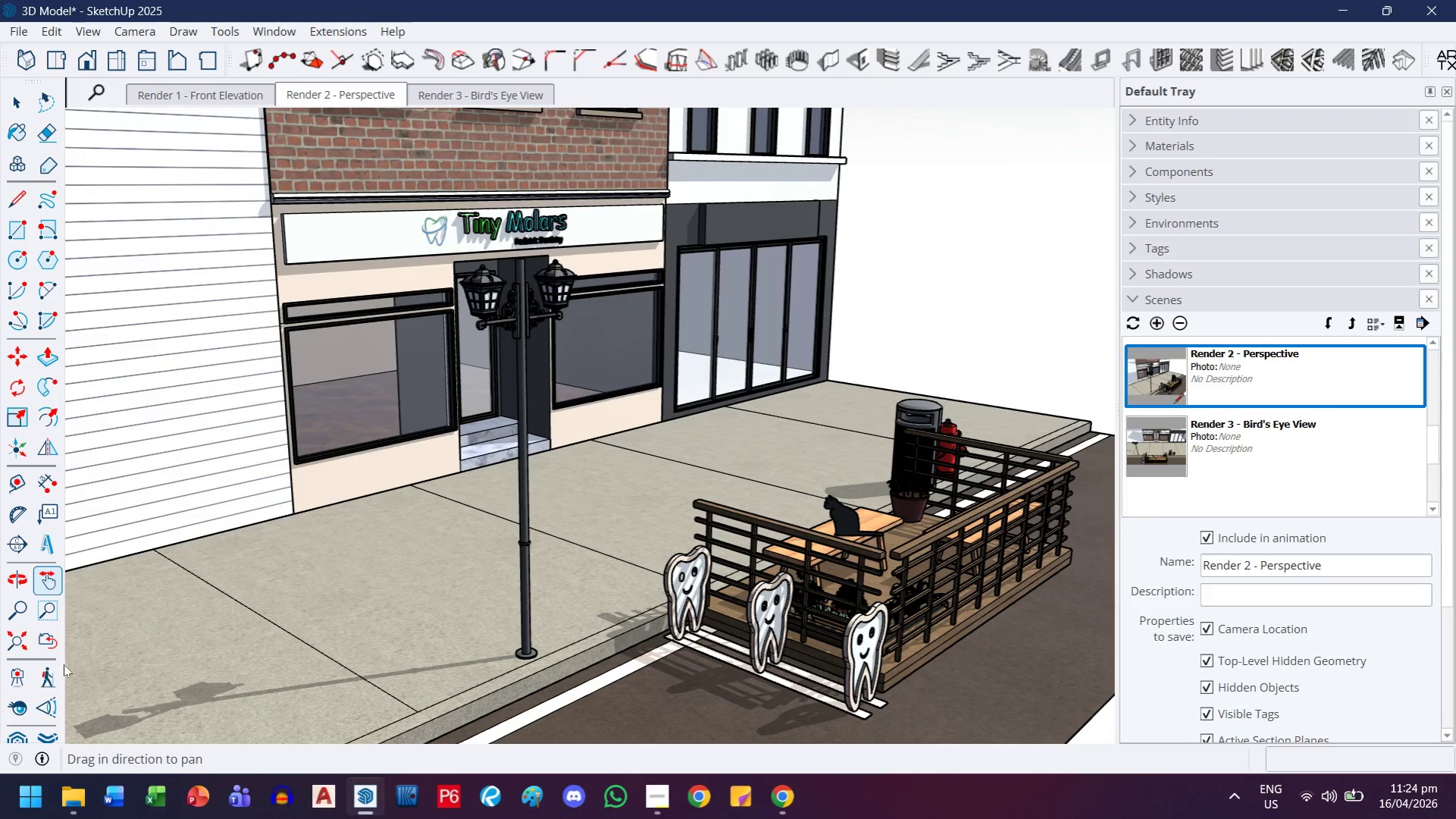 
left_click([56, 673])
 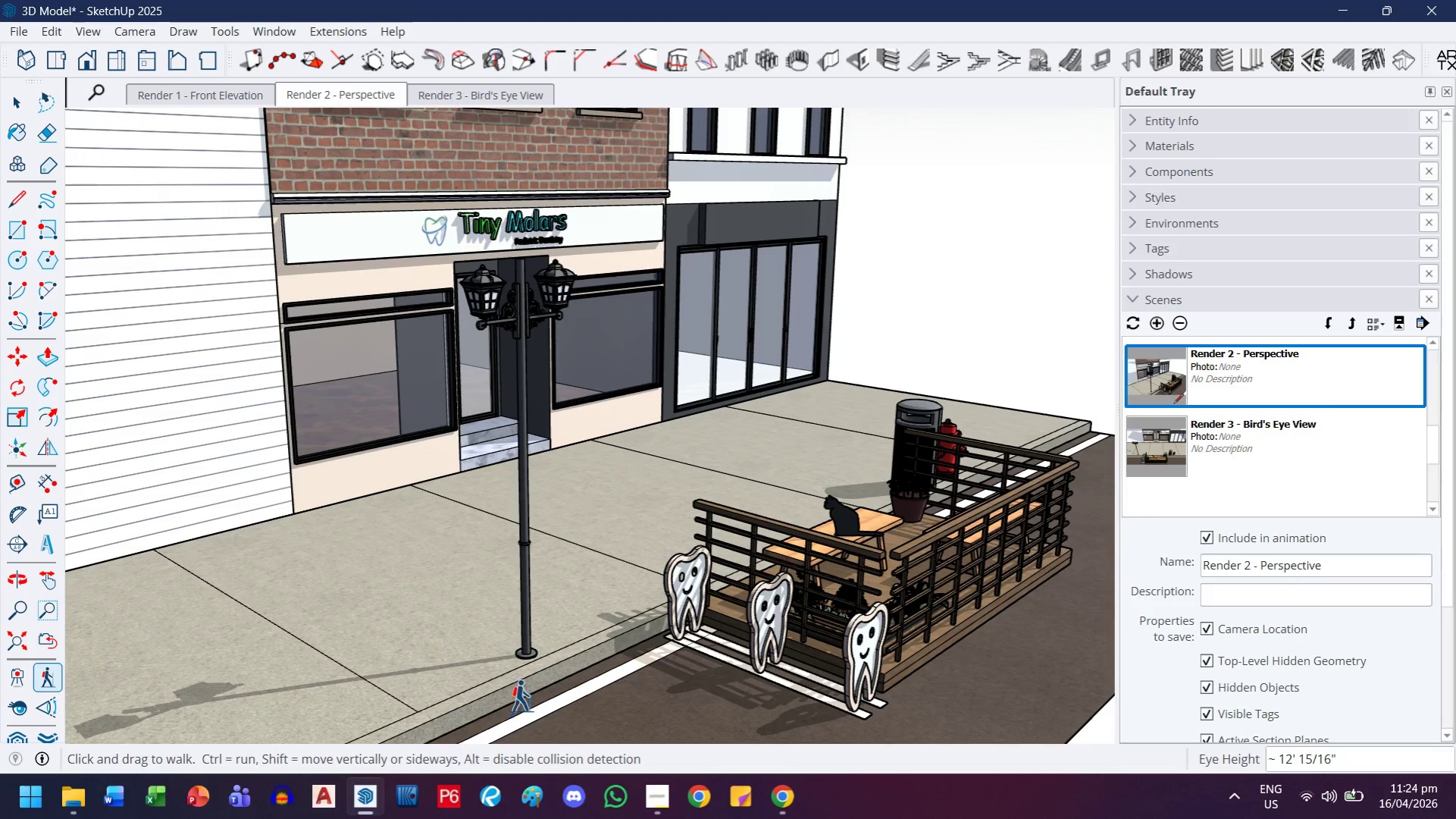 
left_click_drag(start_coordinate=[540, 673], to_coordinate=[540, 642])
 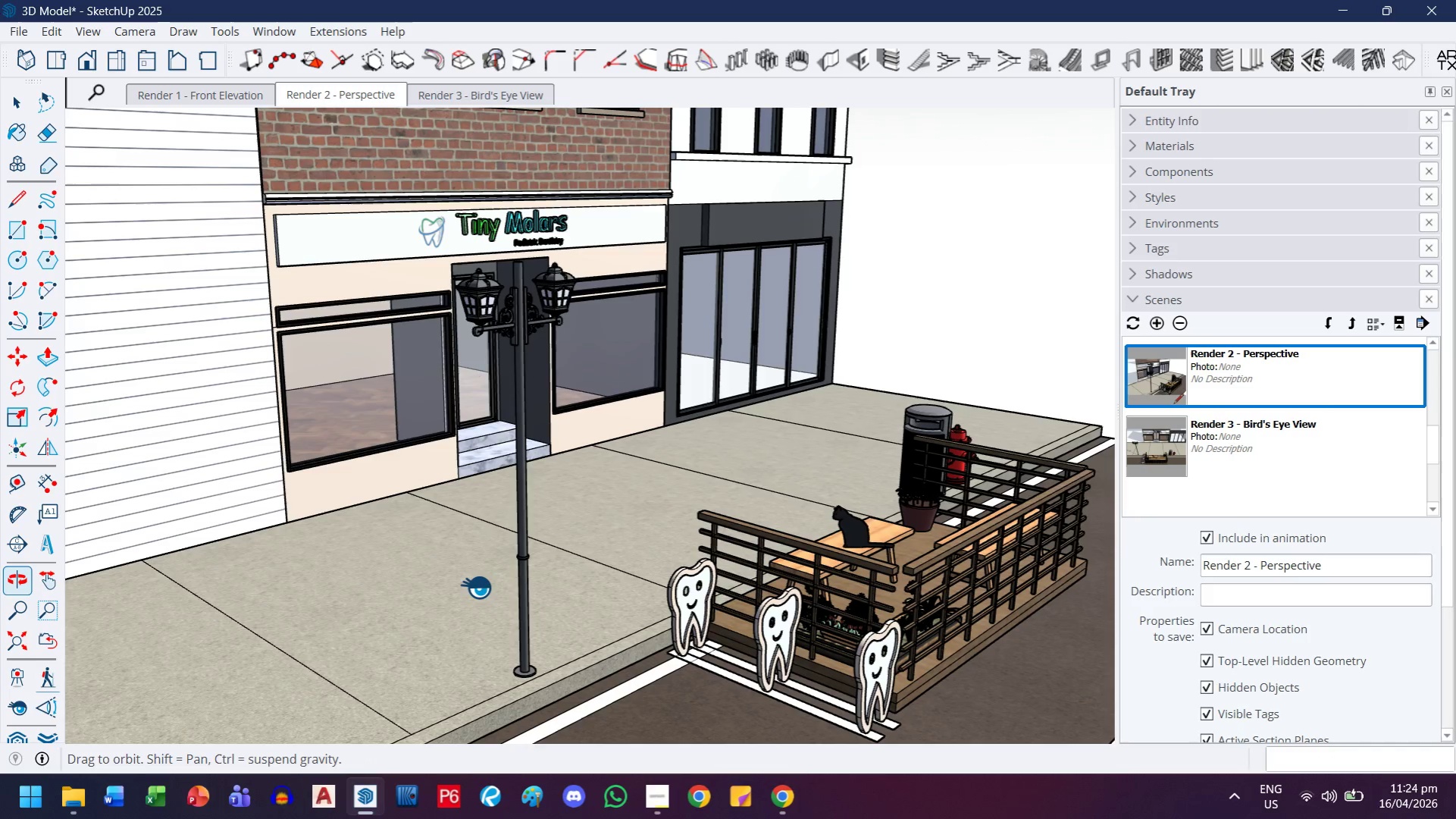 
wait(6.33)
 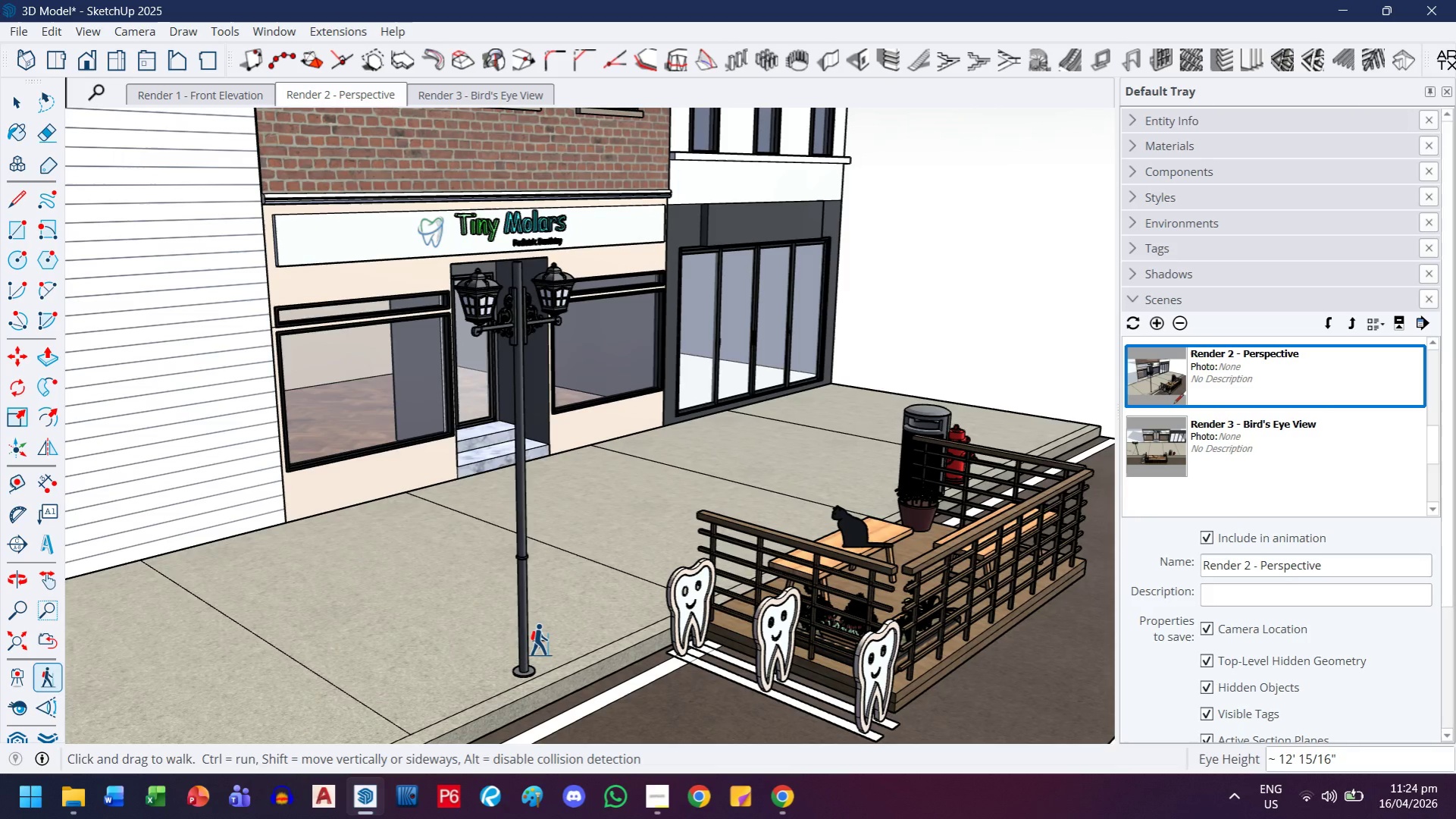 
key(H)
 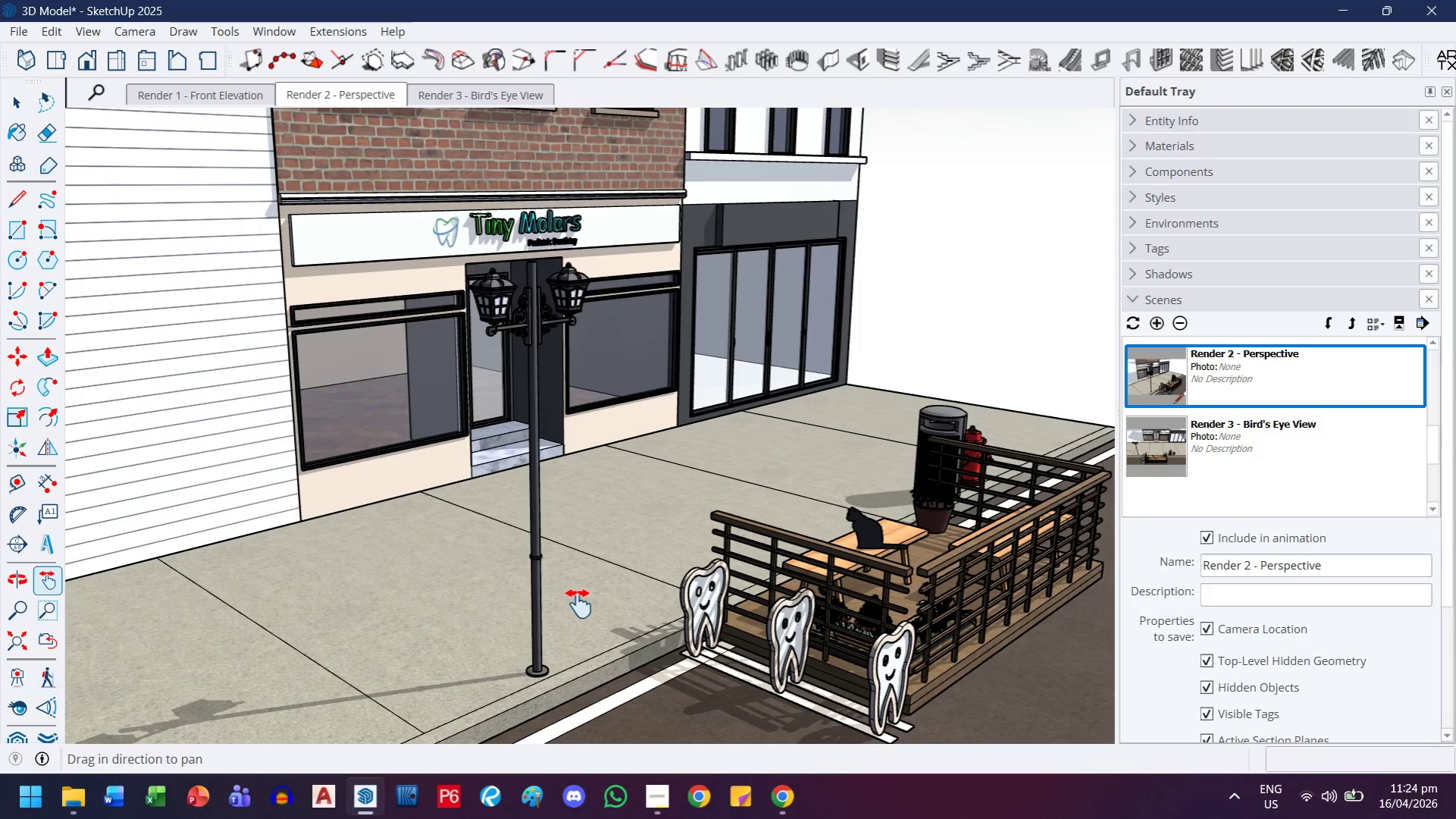 
left_click_drag(start_coordinate=[578, 604], to_coordinate=[565, 601])
 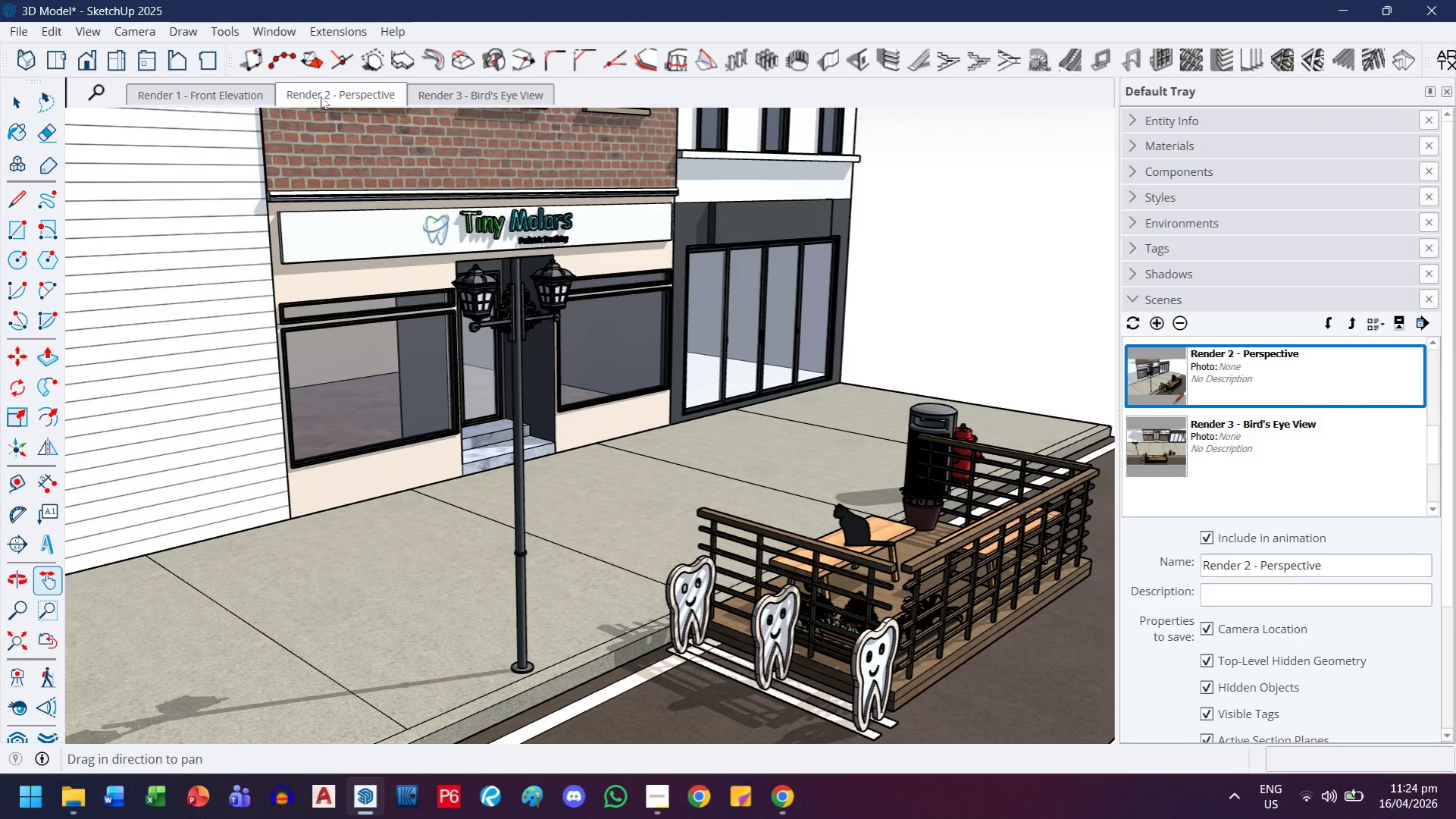 
double_click([321, 95])
 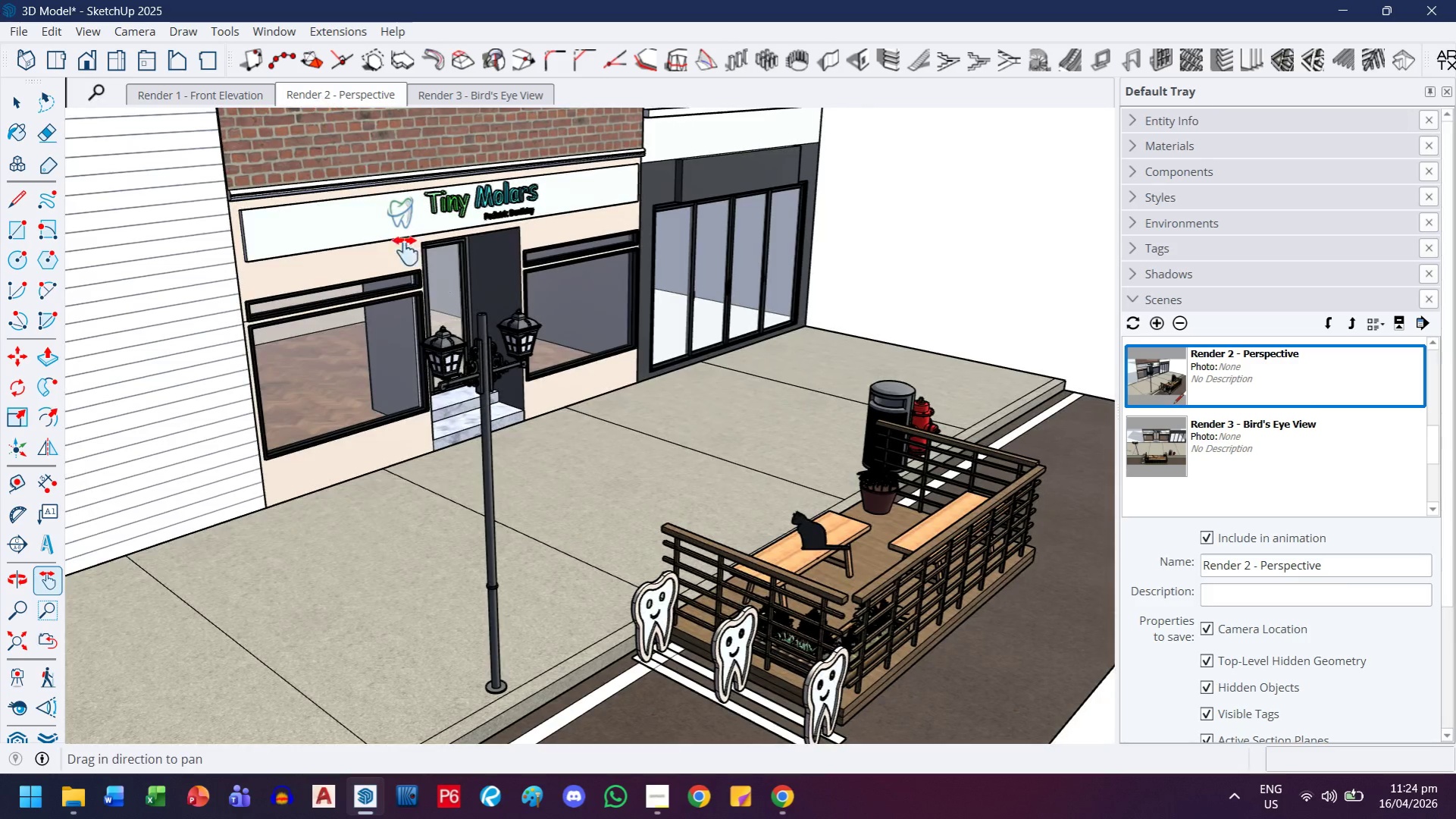 
left_click_drag(start_coordinate=[532, 405], to_coordinate=[532, 393])
 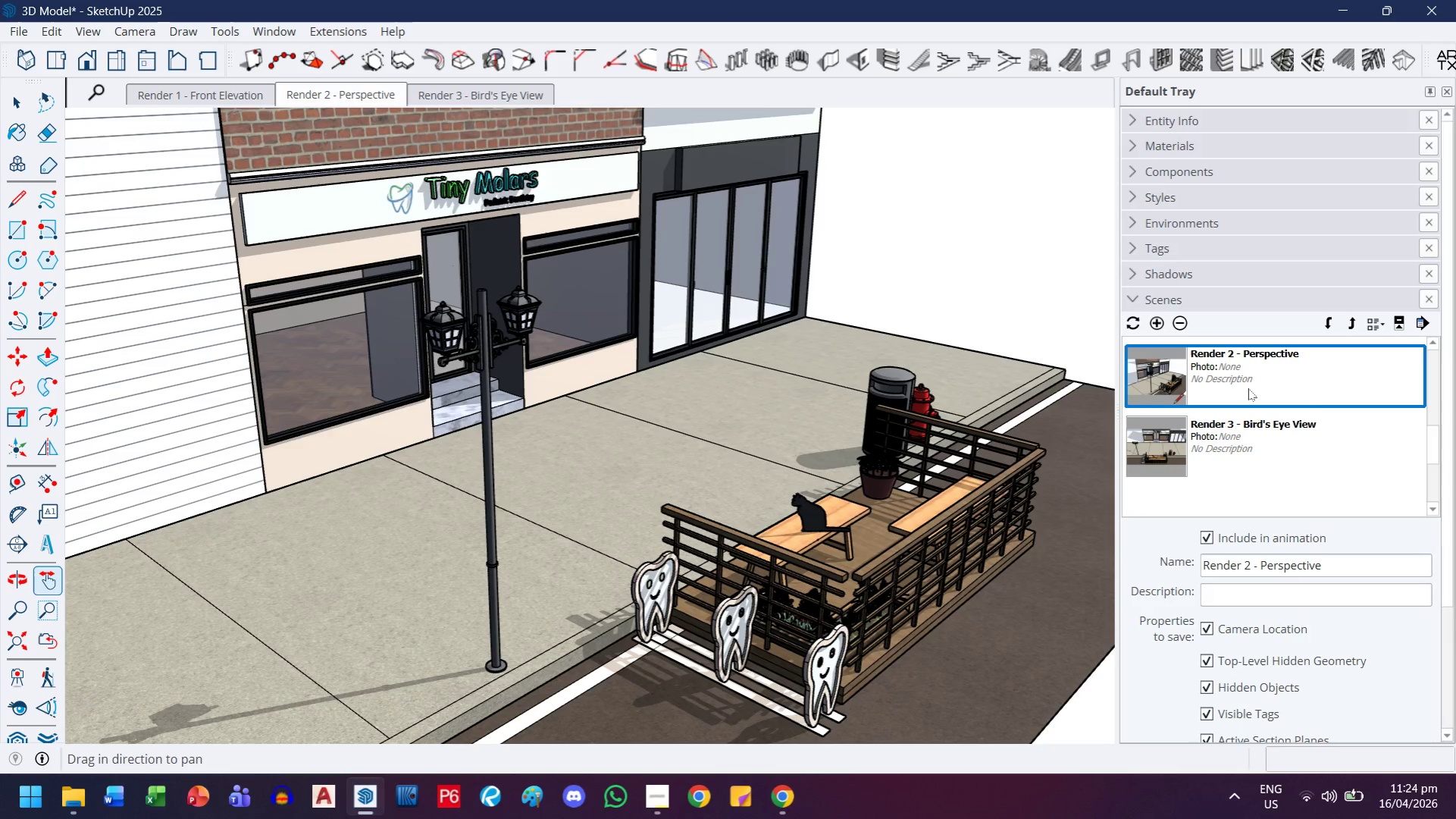 
right_click([1248, 388])
 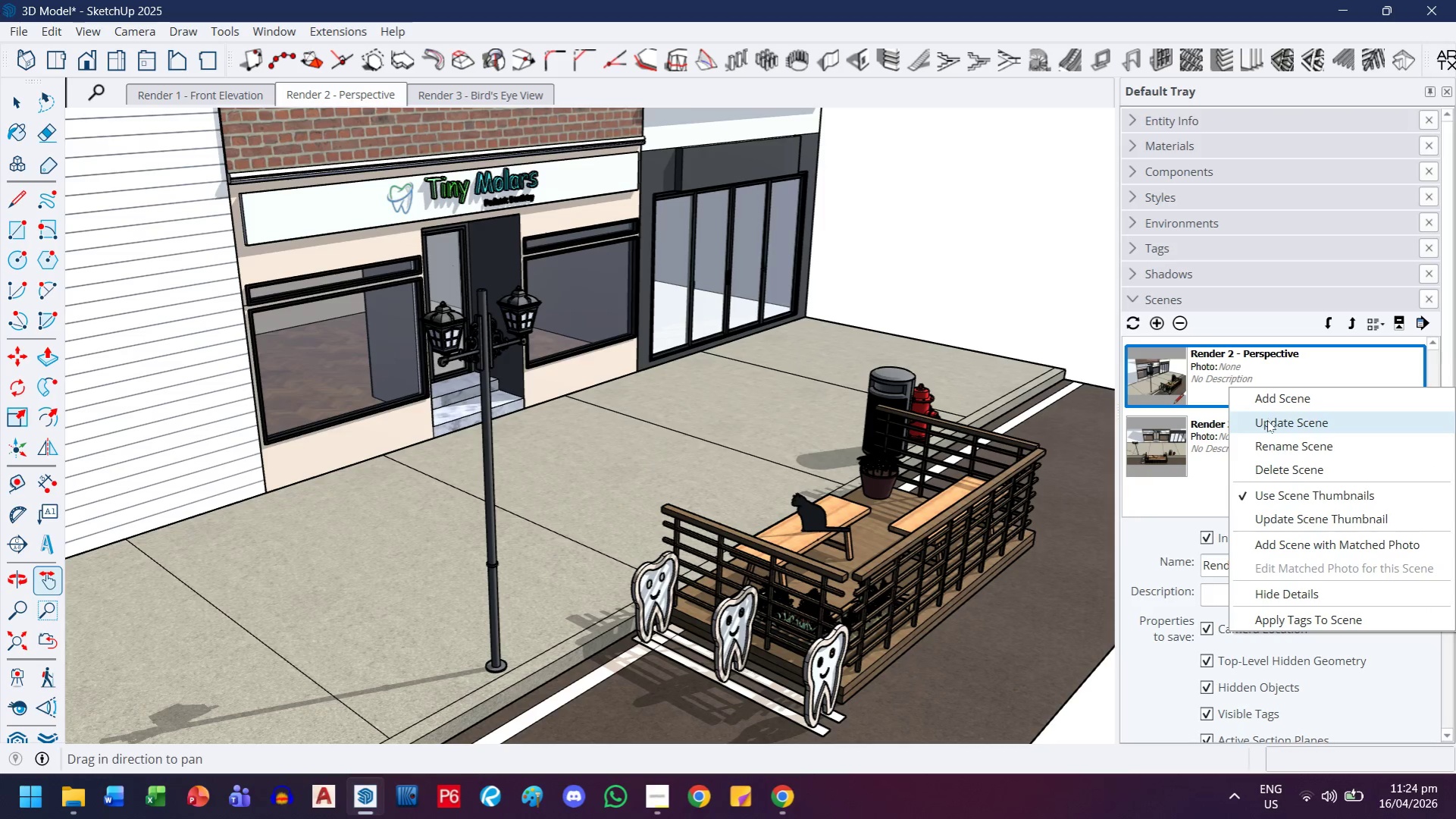 
left_click([1267, 420])
 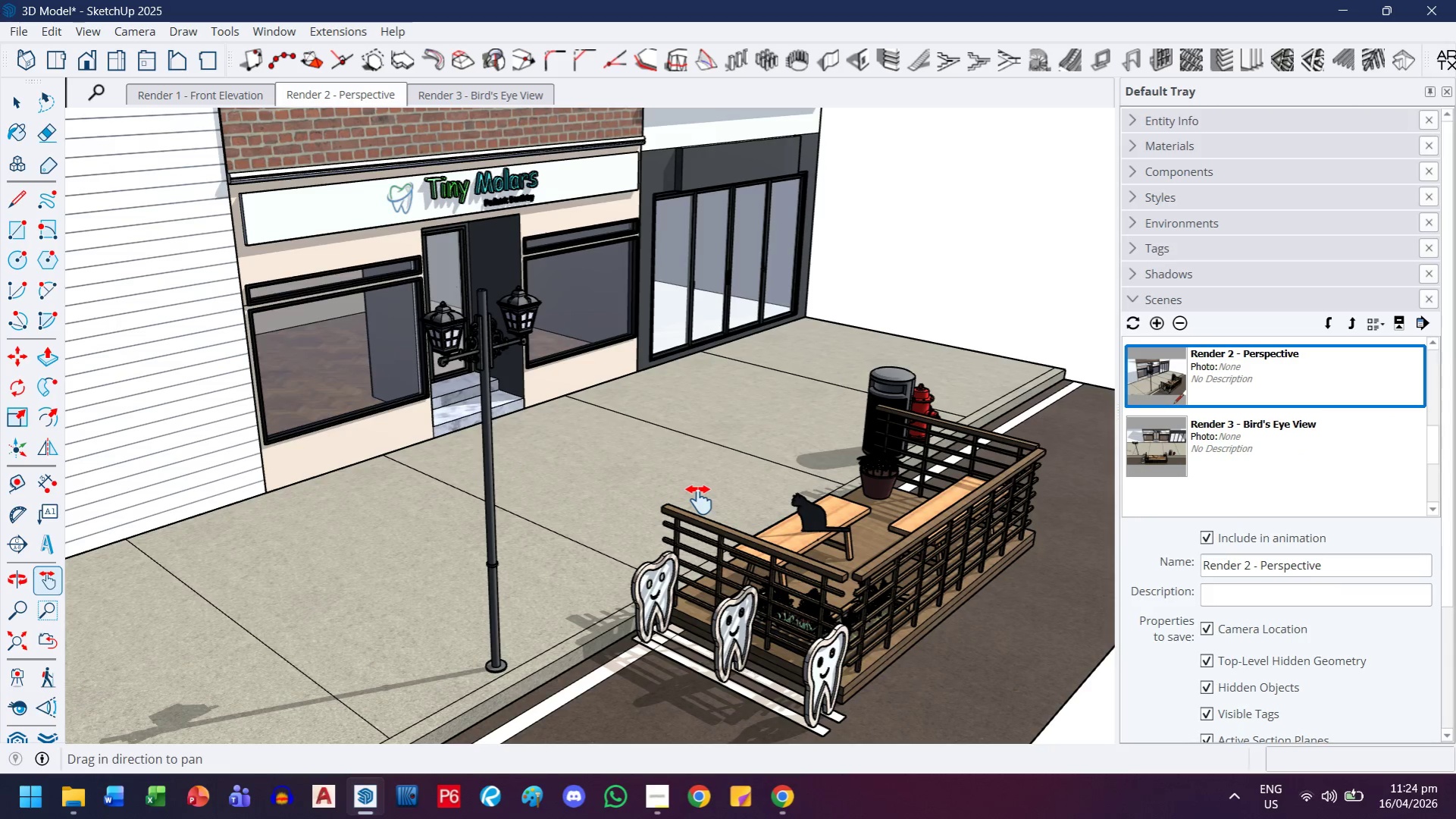 
wait(8.95)
 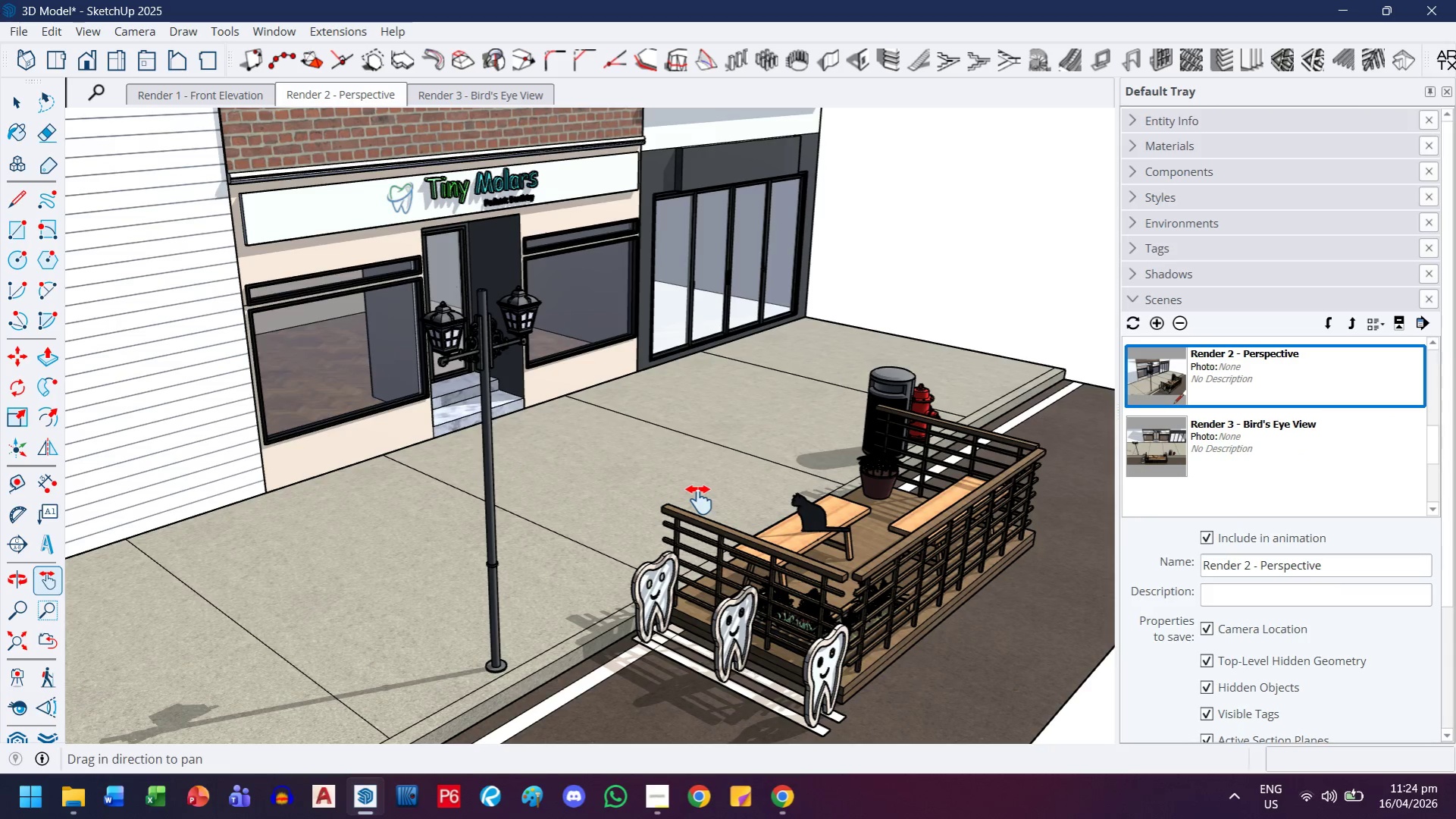 
left_click([430, 102])
 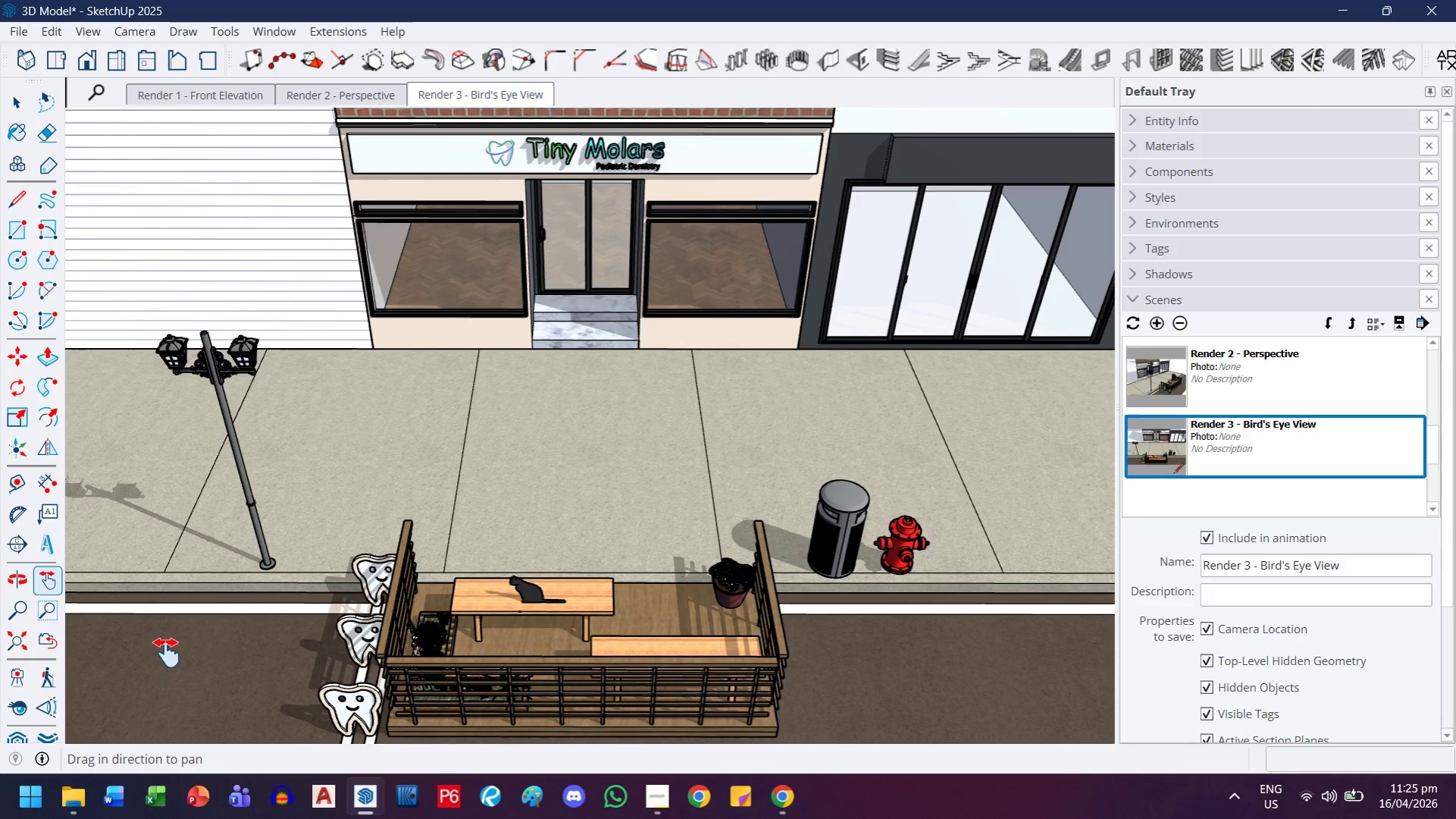 
left_click([49, 713])
 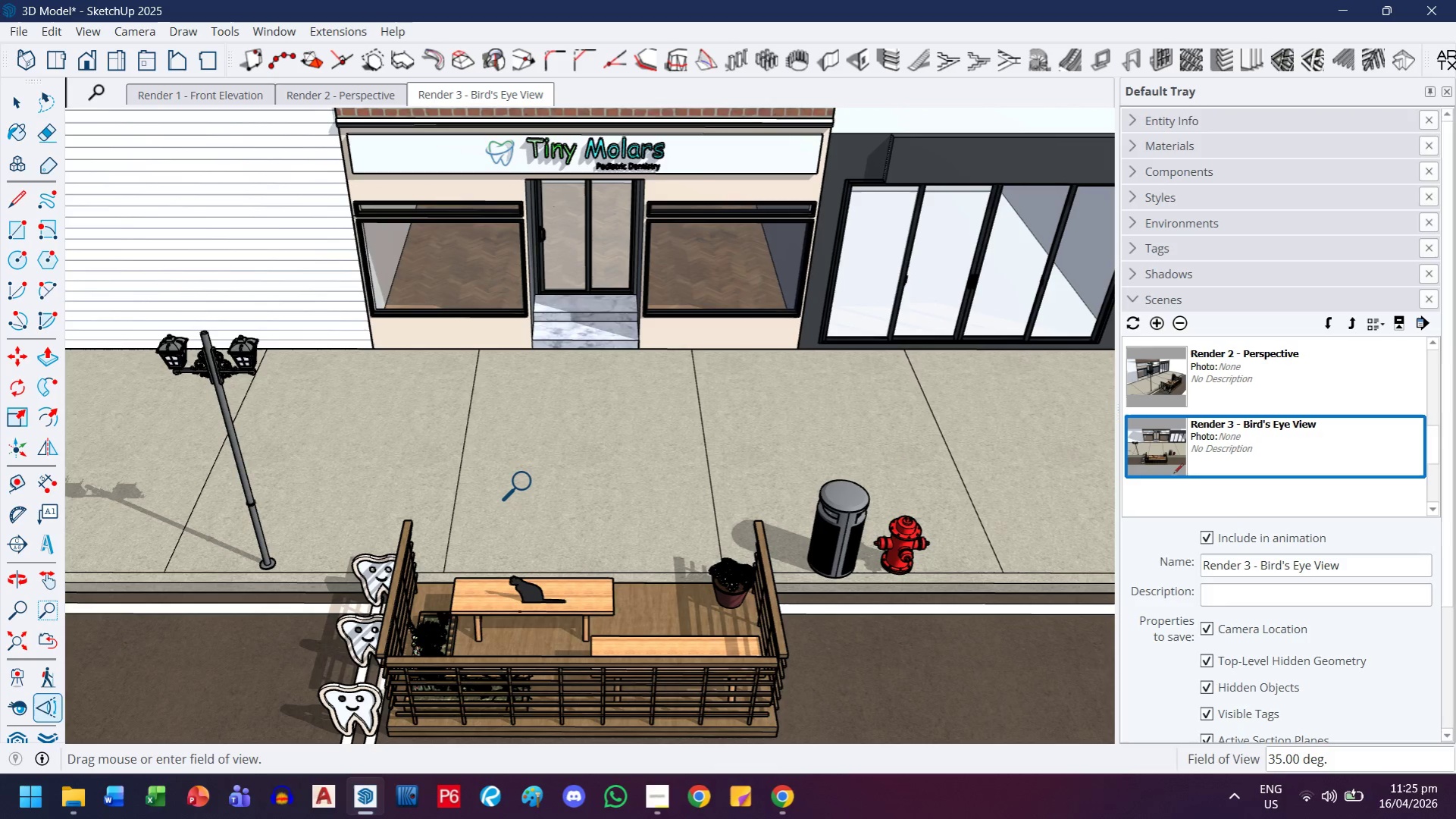 
left_click_drag(start_coordinate=[528, 482], to_coordinate=[526, 504])
 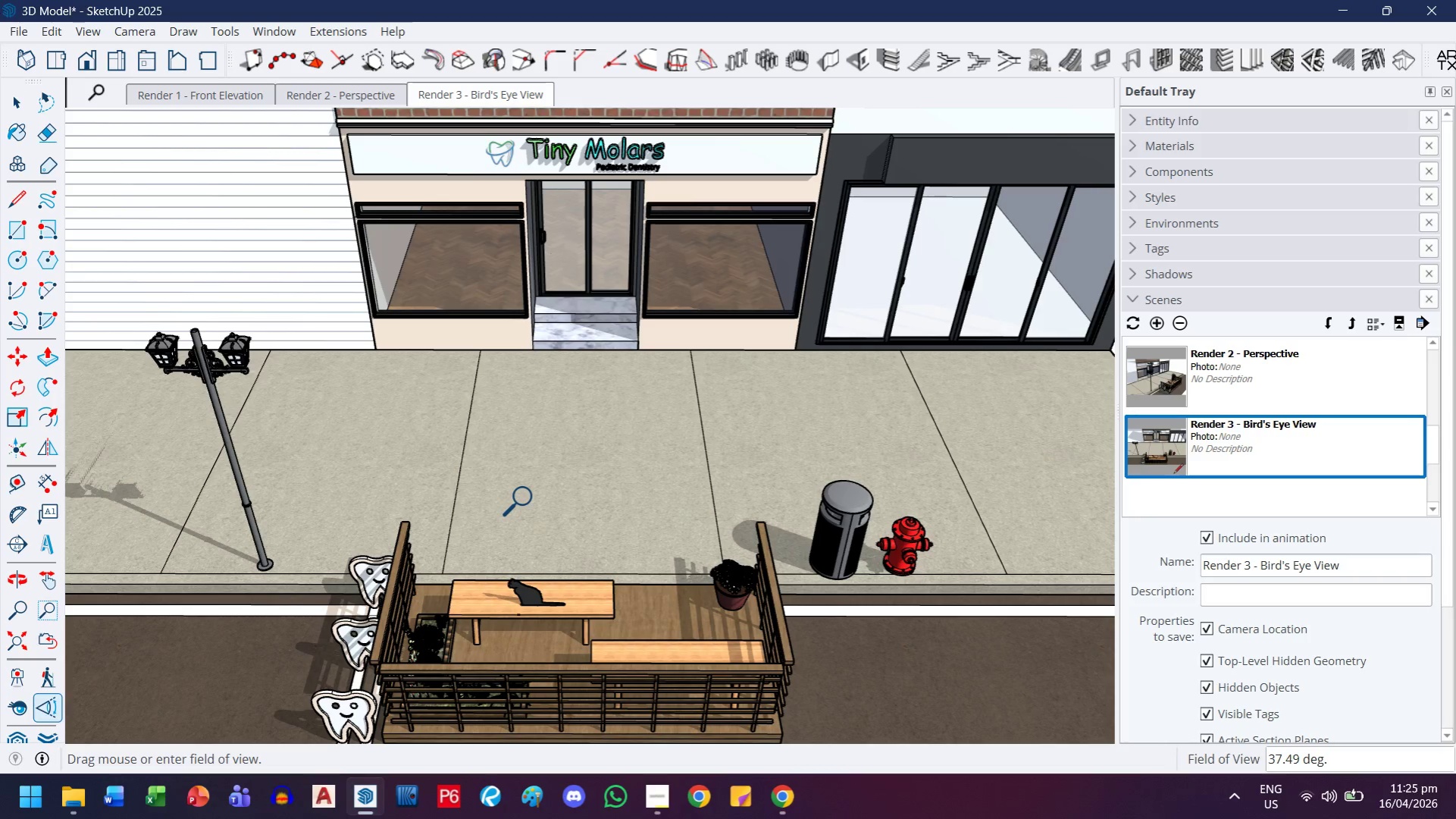 
left_click_drag(start_coordinate=[528, 497], to_coordinate=[534, 425])
 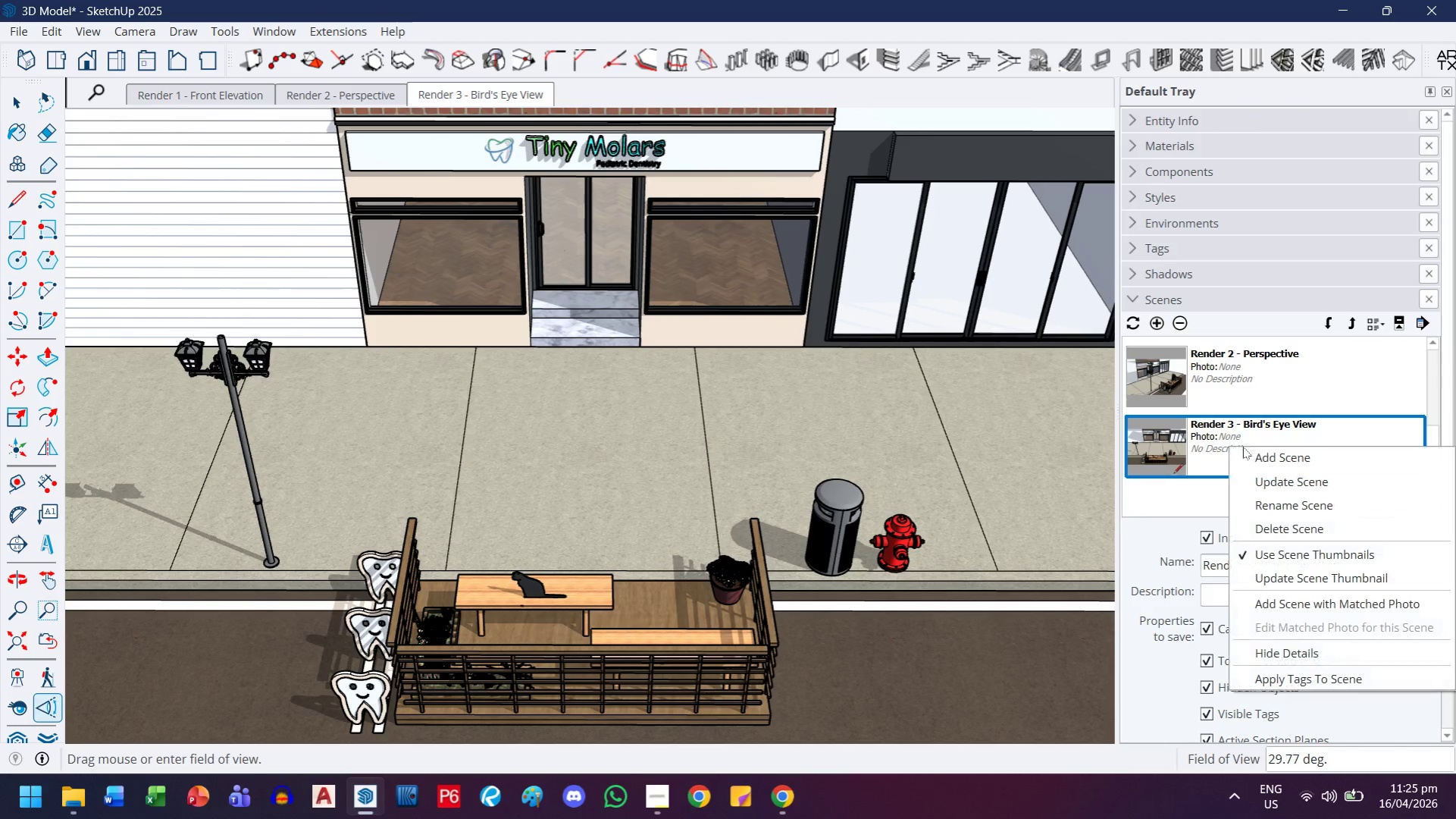 
left_click([1257, 479])
 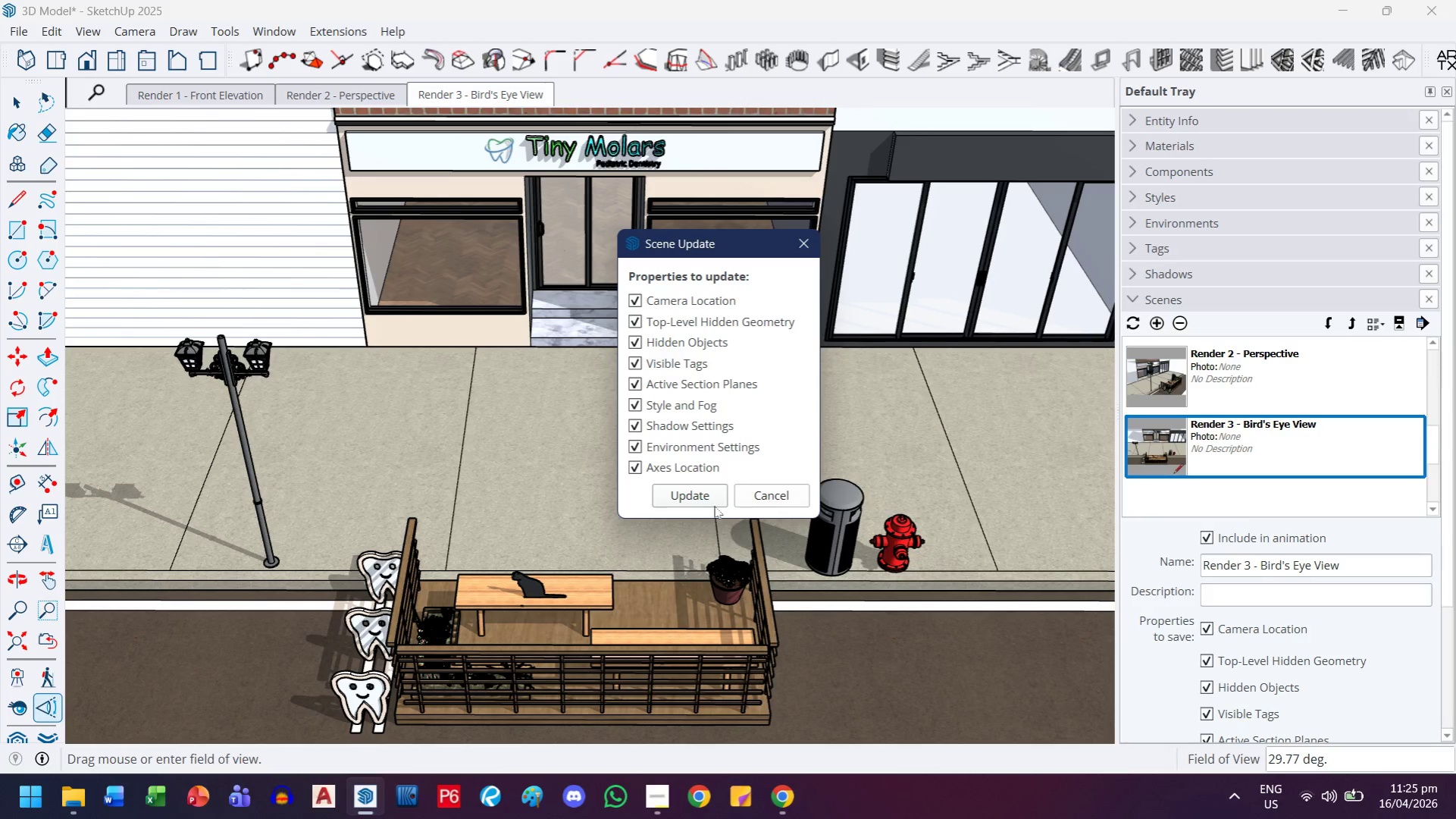 
left_click([711, 497])
 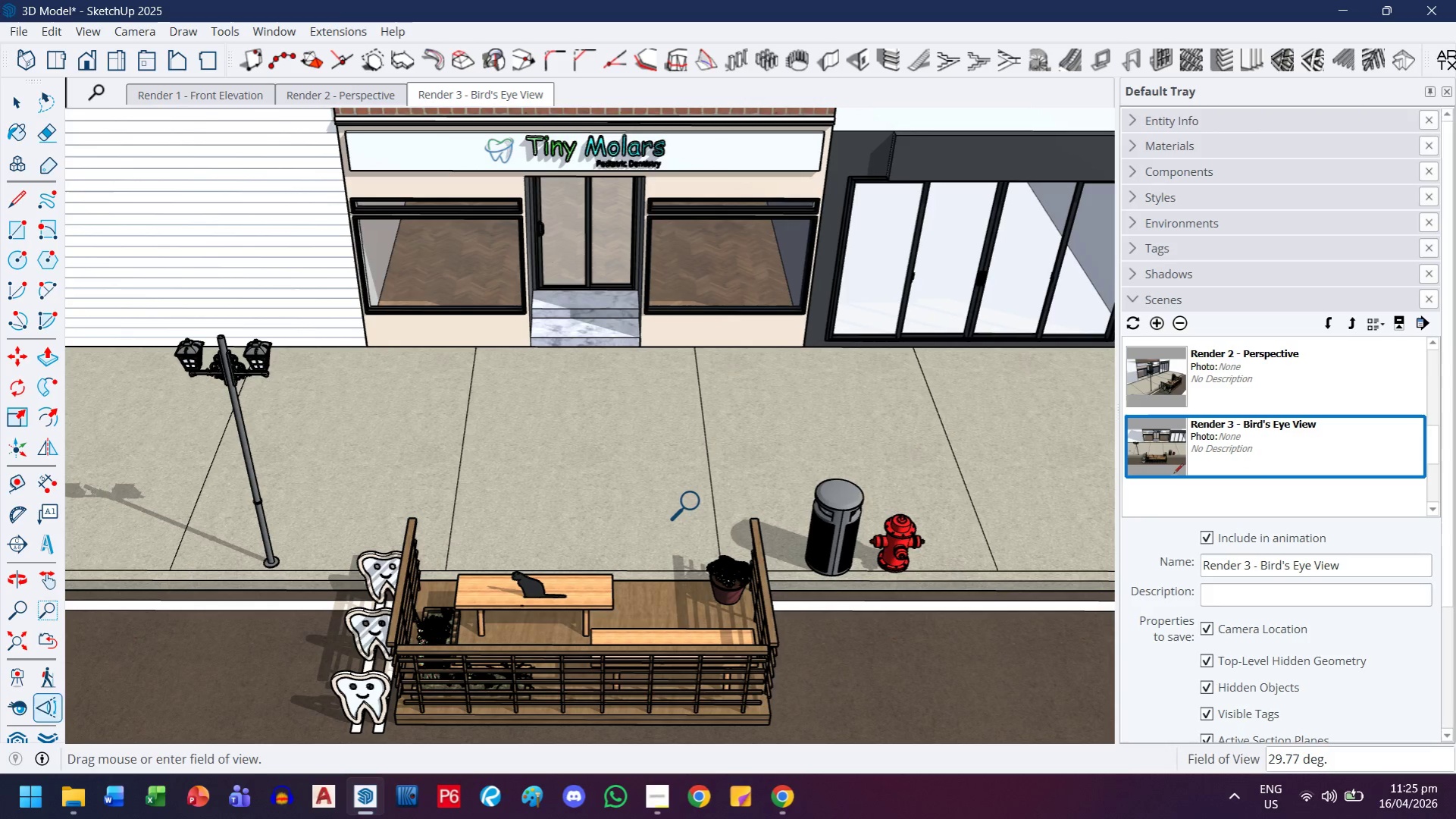 
key(Control+ControlLeft)
 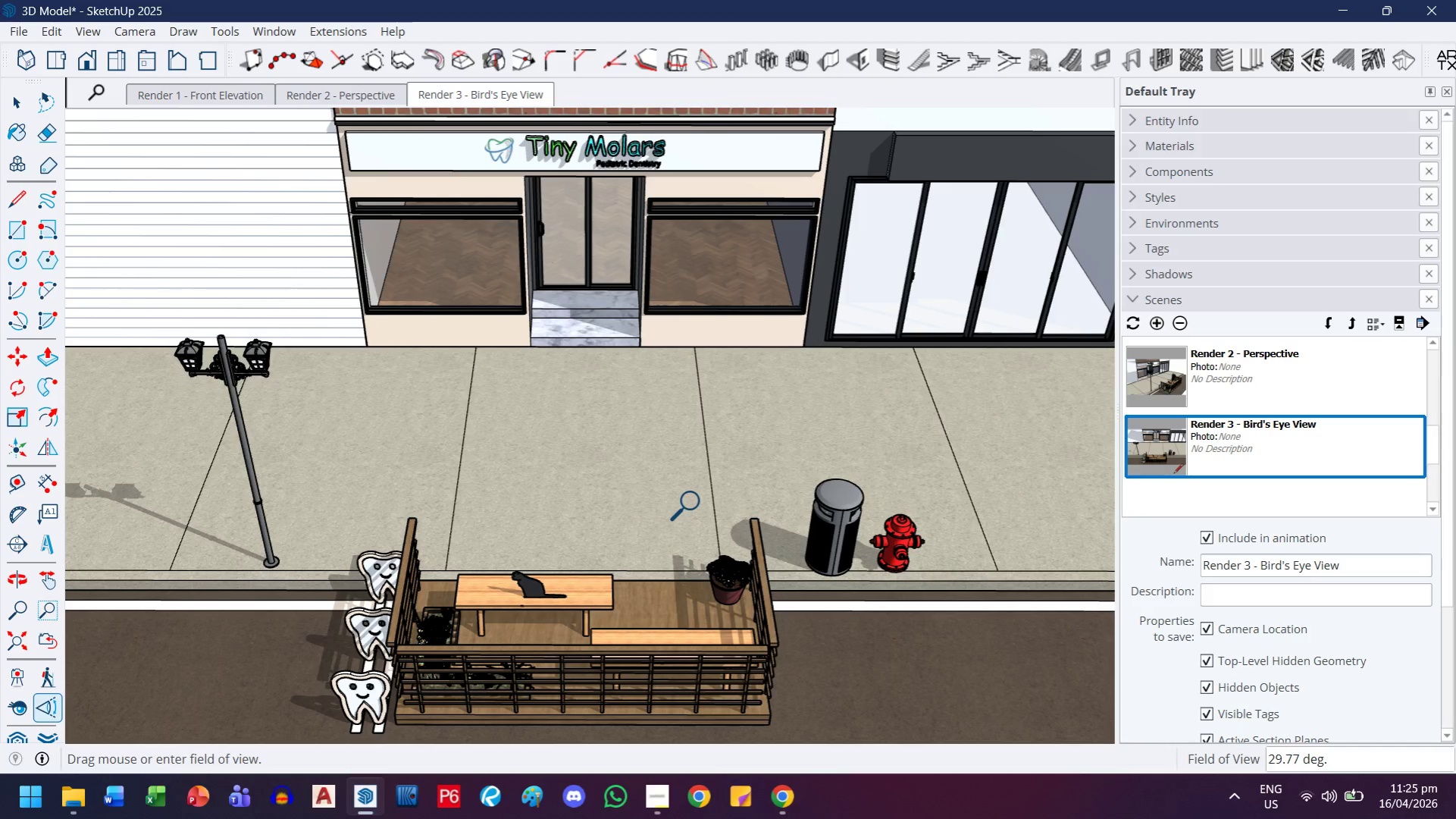 
key(Control+S)
 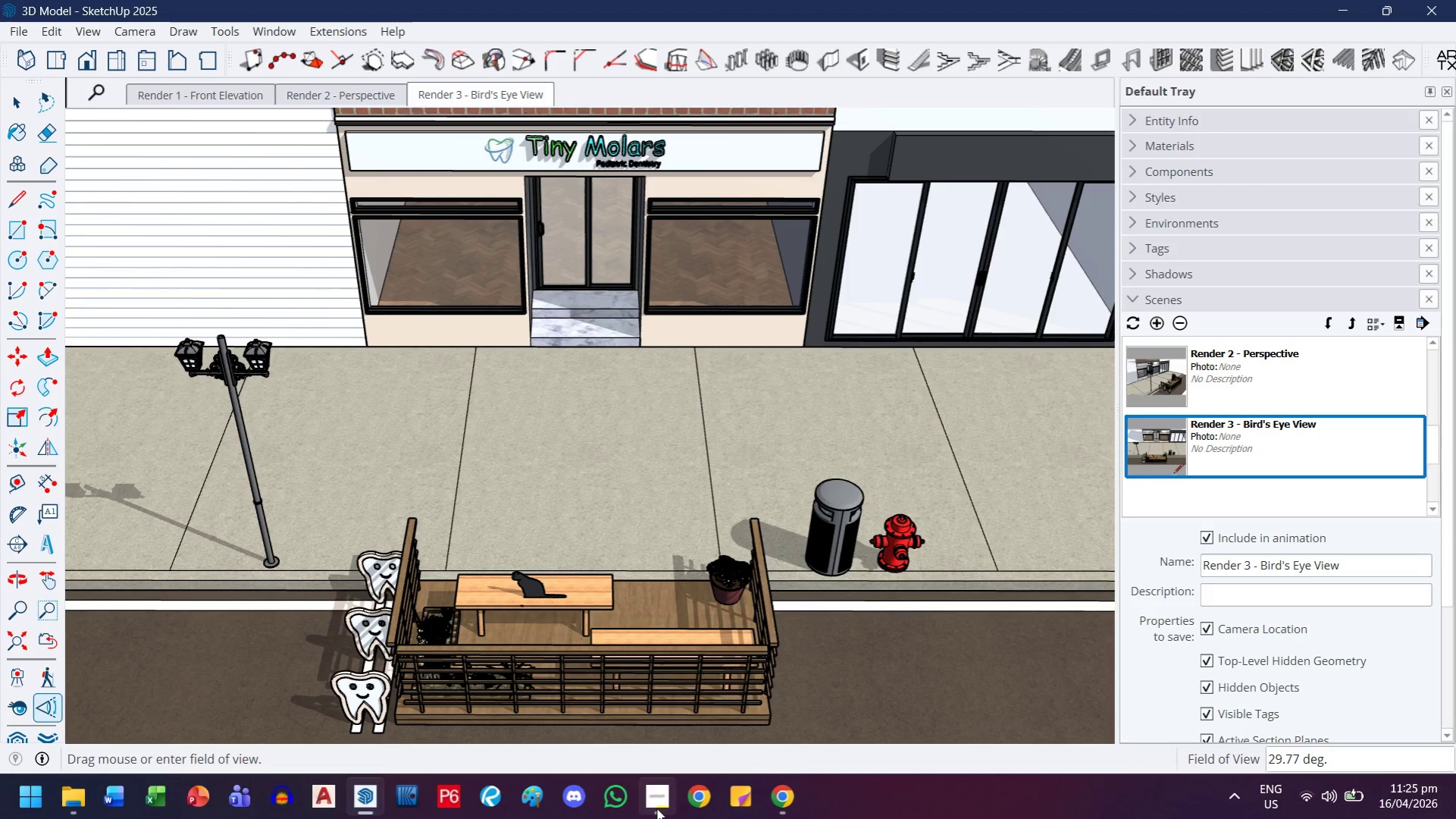 
left_click([656, 808])